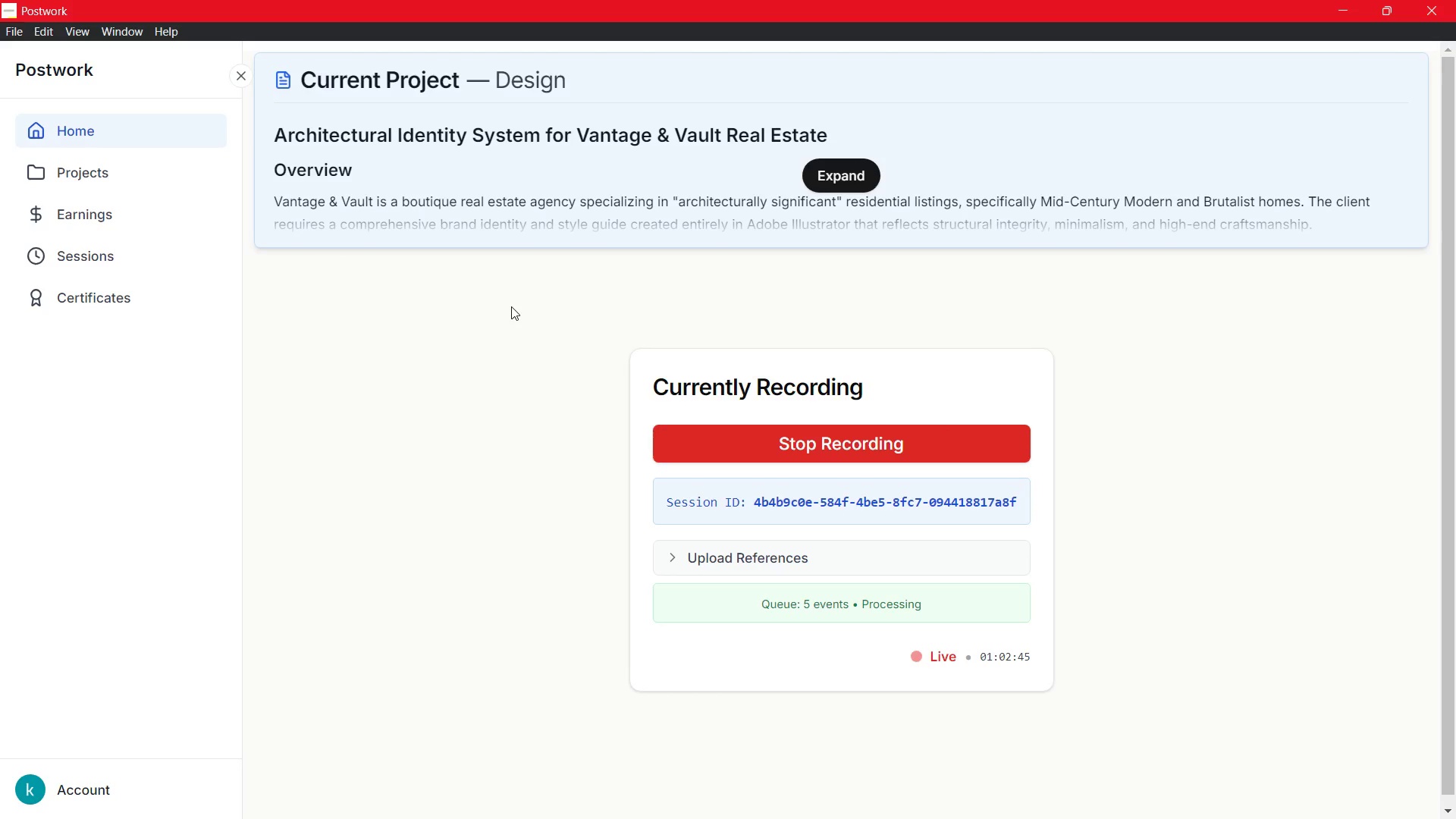 
key(Alt+AltLeft)